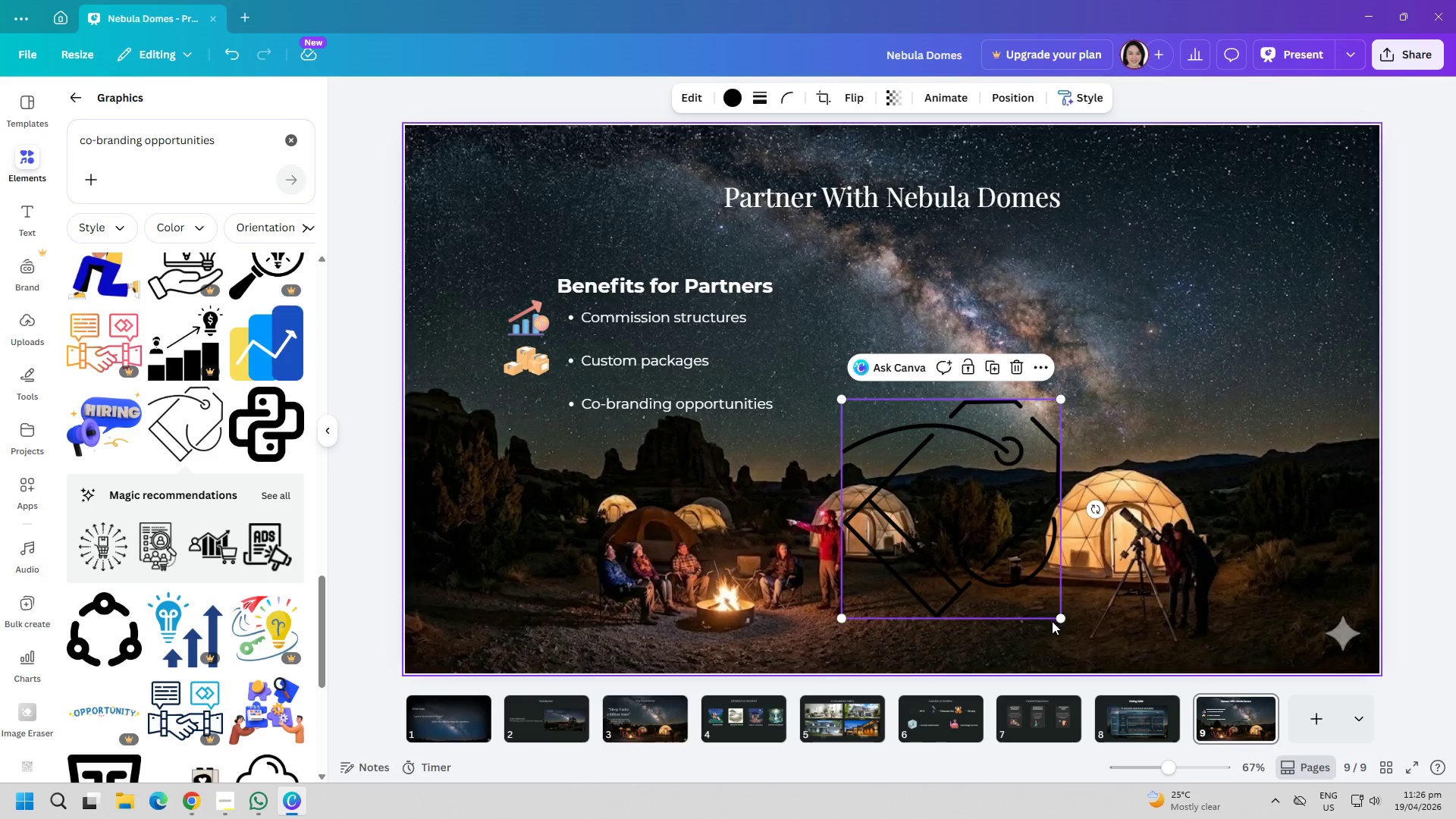 
left_click_drag(start_coordinate=[1061, 618], to_coordinate=[915, 426])
 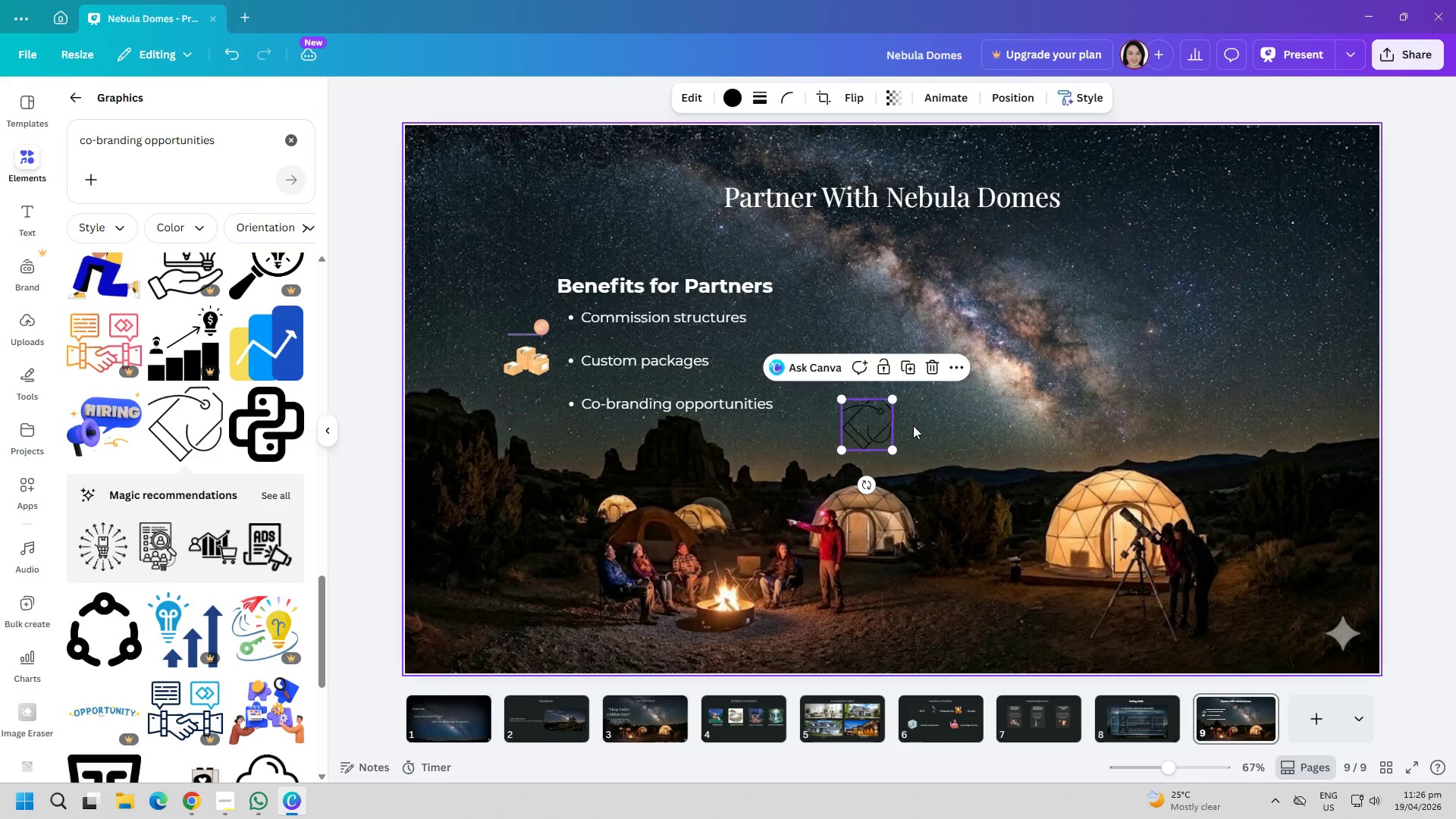 
key(Delete)
 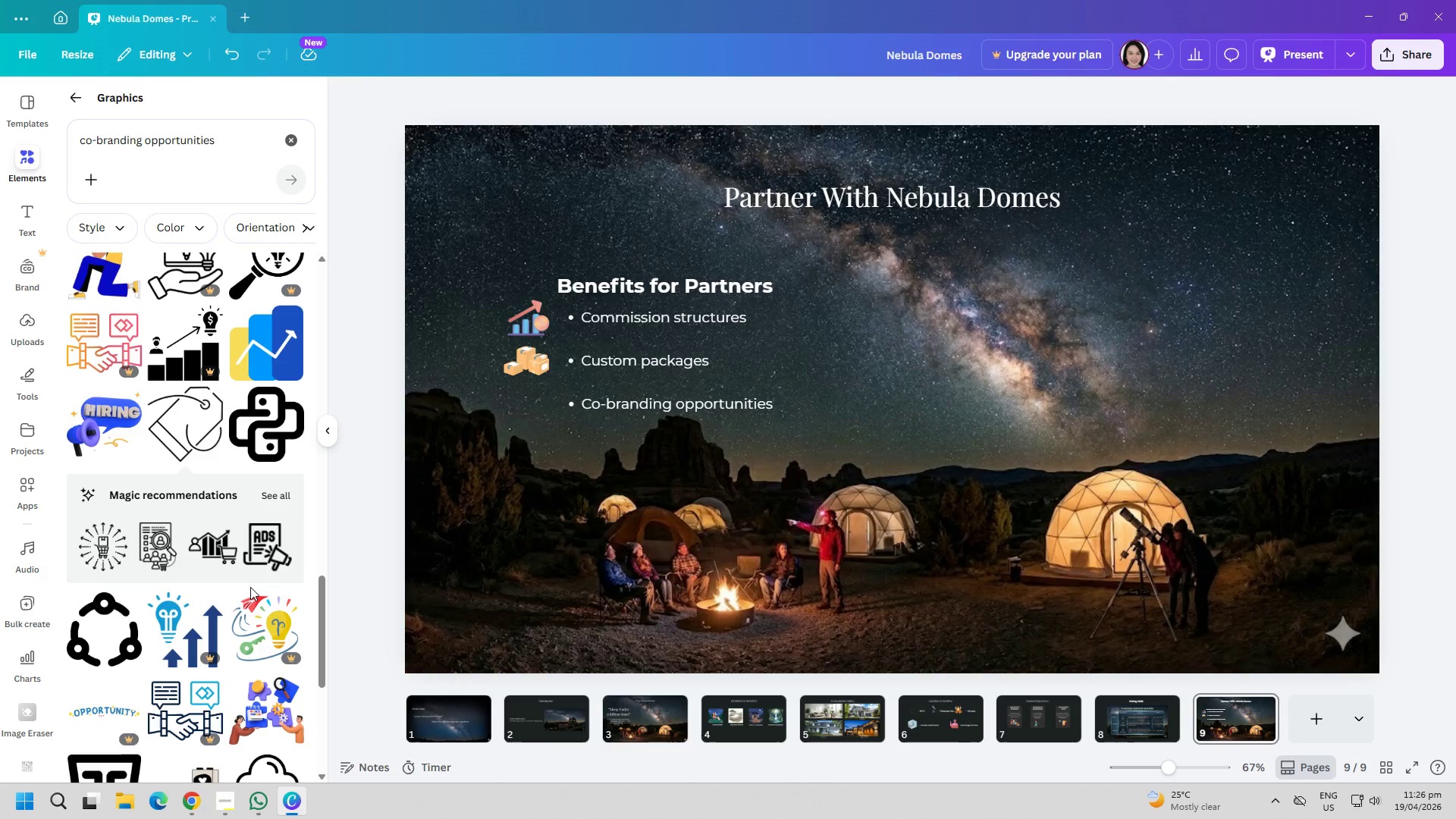 
scroll: coordinate [264, 569], scroll_direction: down, amount: 4.0
 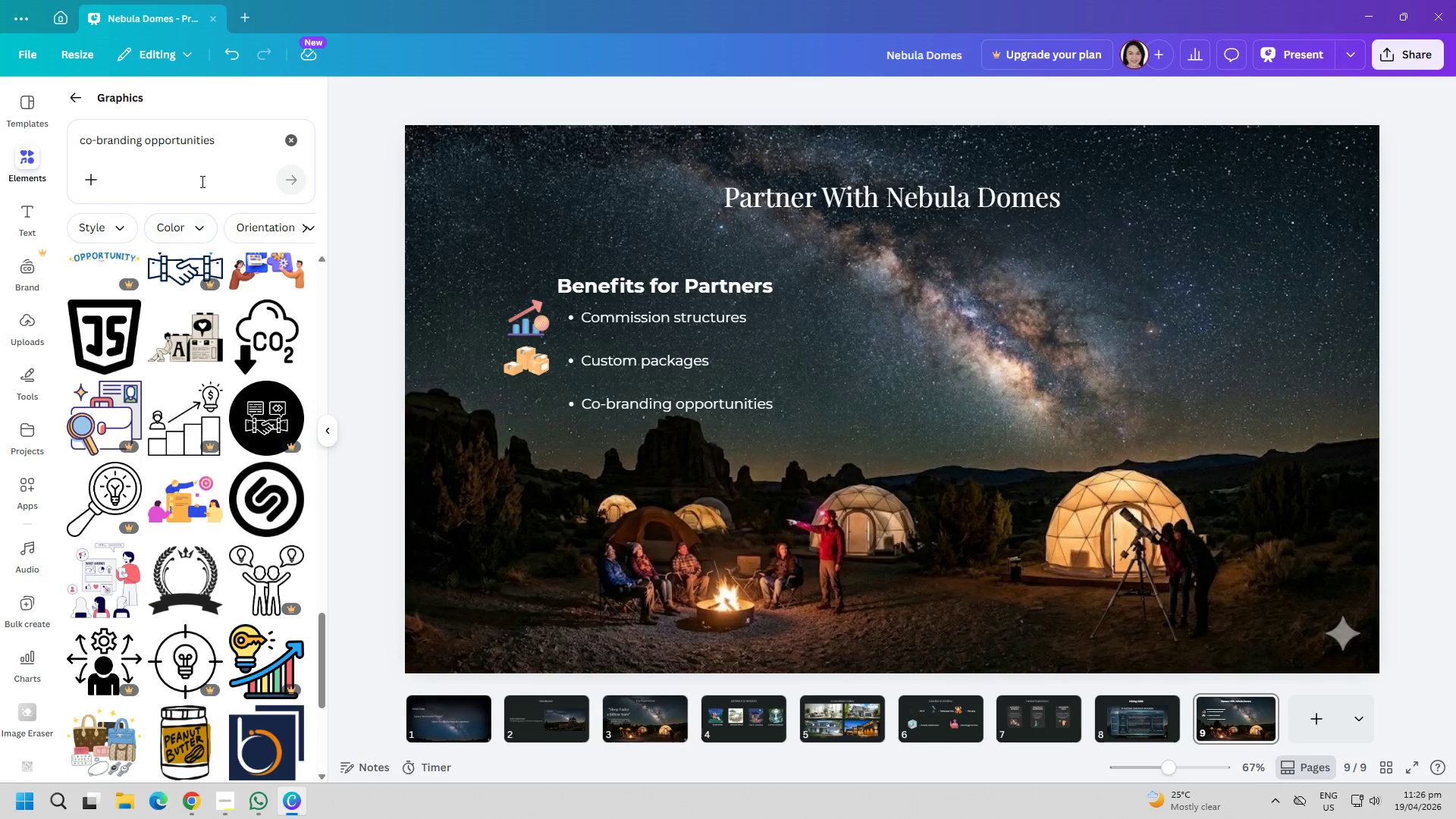 
left_click_drag(start_coordinate=[221, 146], to_coordinate=[146, 145])
 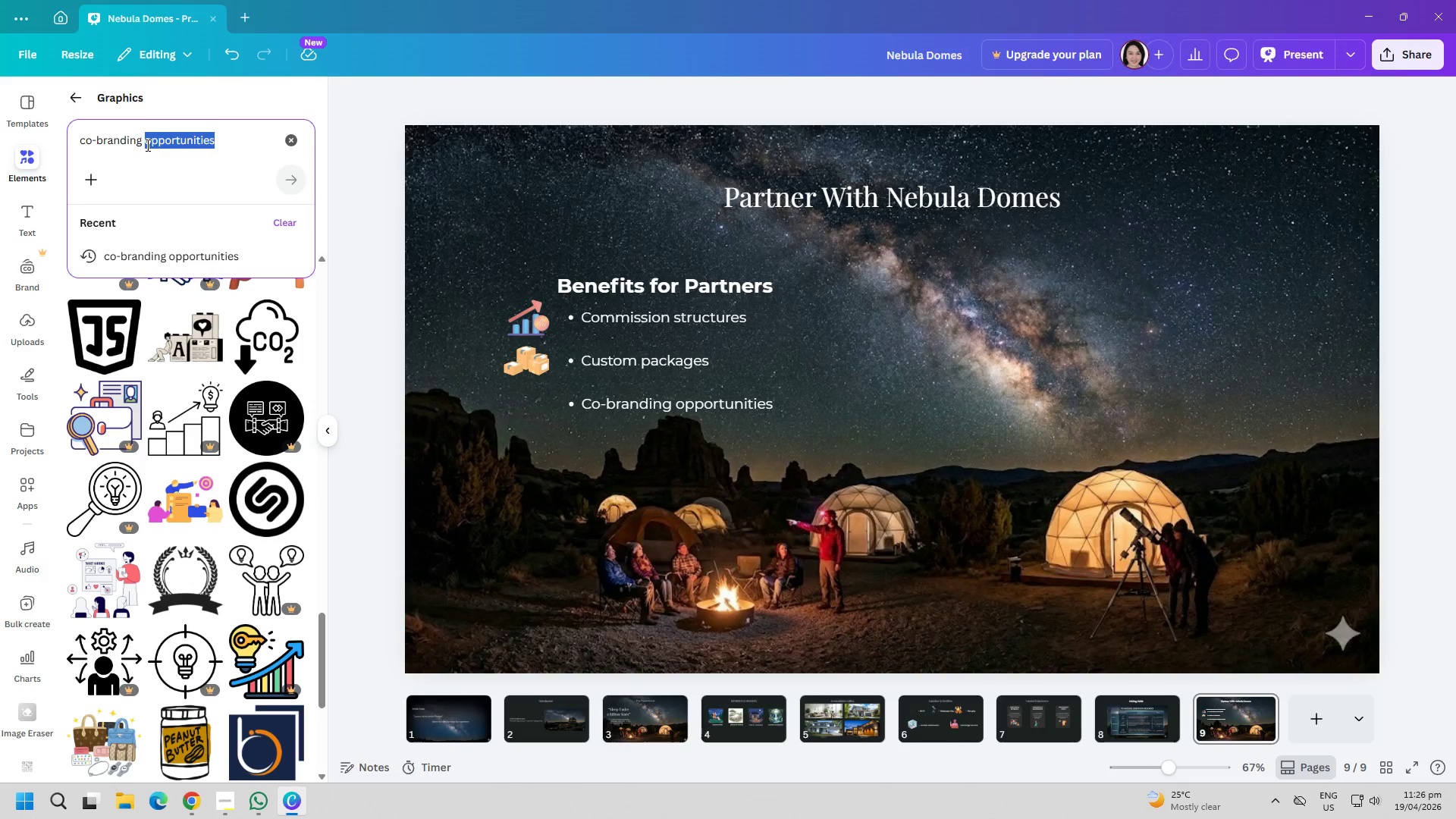 
key(Backspace)
 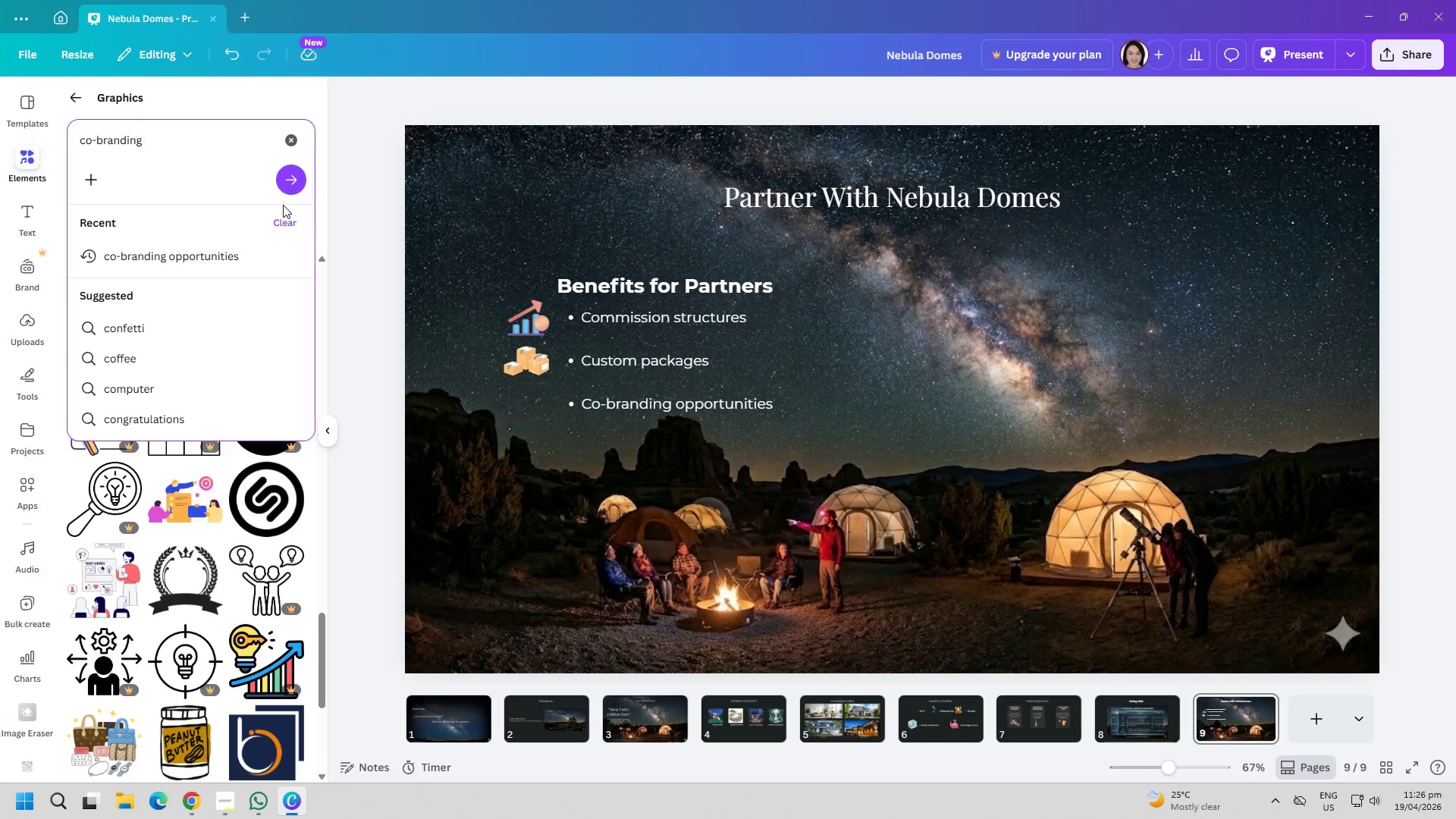 
key(Enter)
 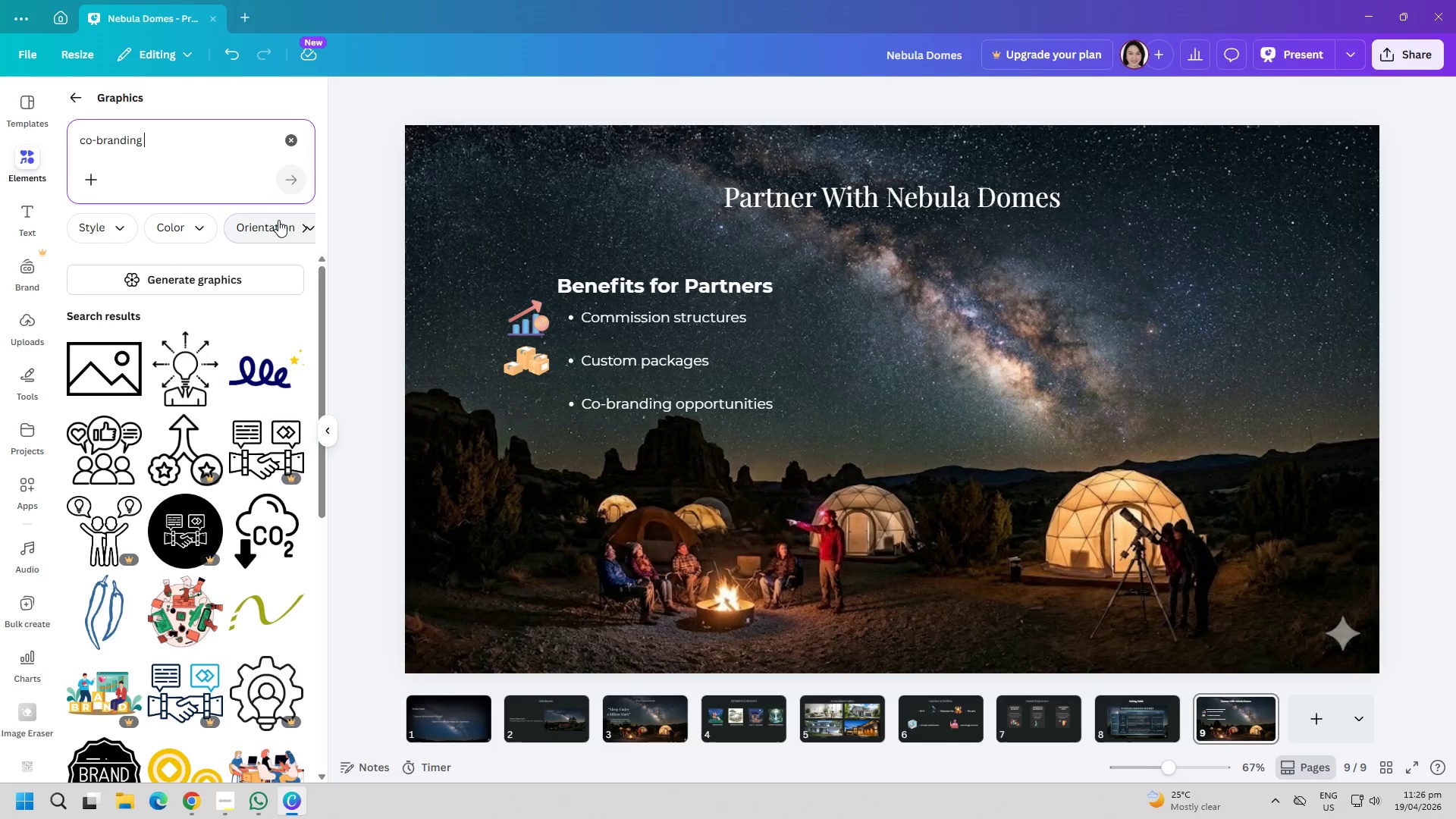 
scroll: coordinate [105, 598], scroll_direction: down, amount: 13.0
 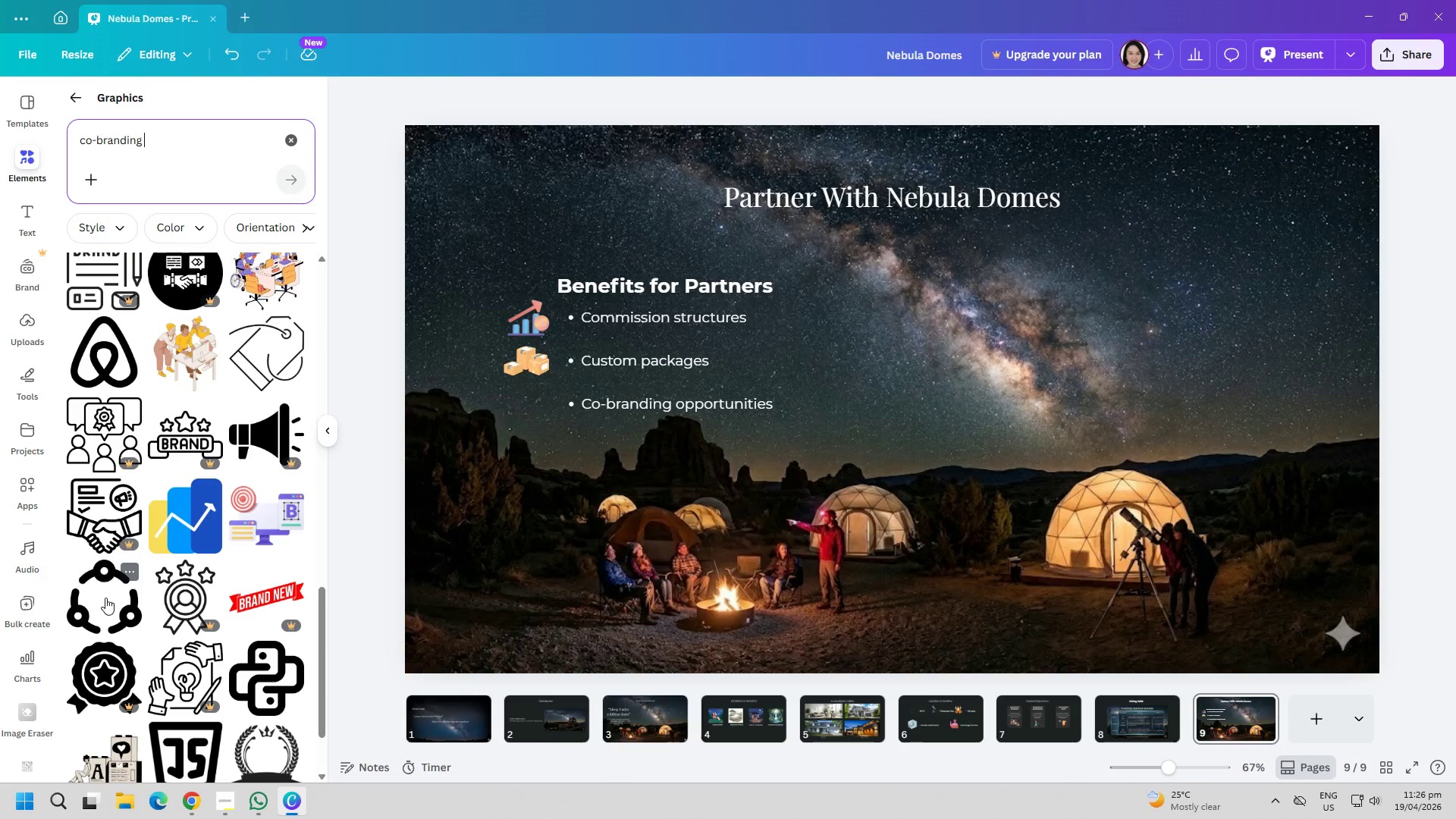 
scroll: coordinate [107, 596], scroll_direction: down, amount: 8.0
 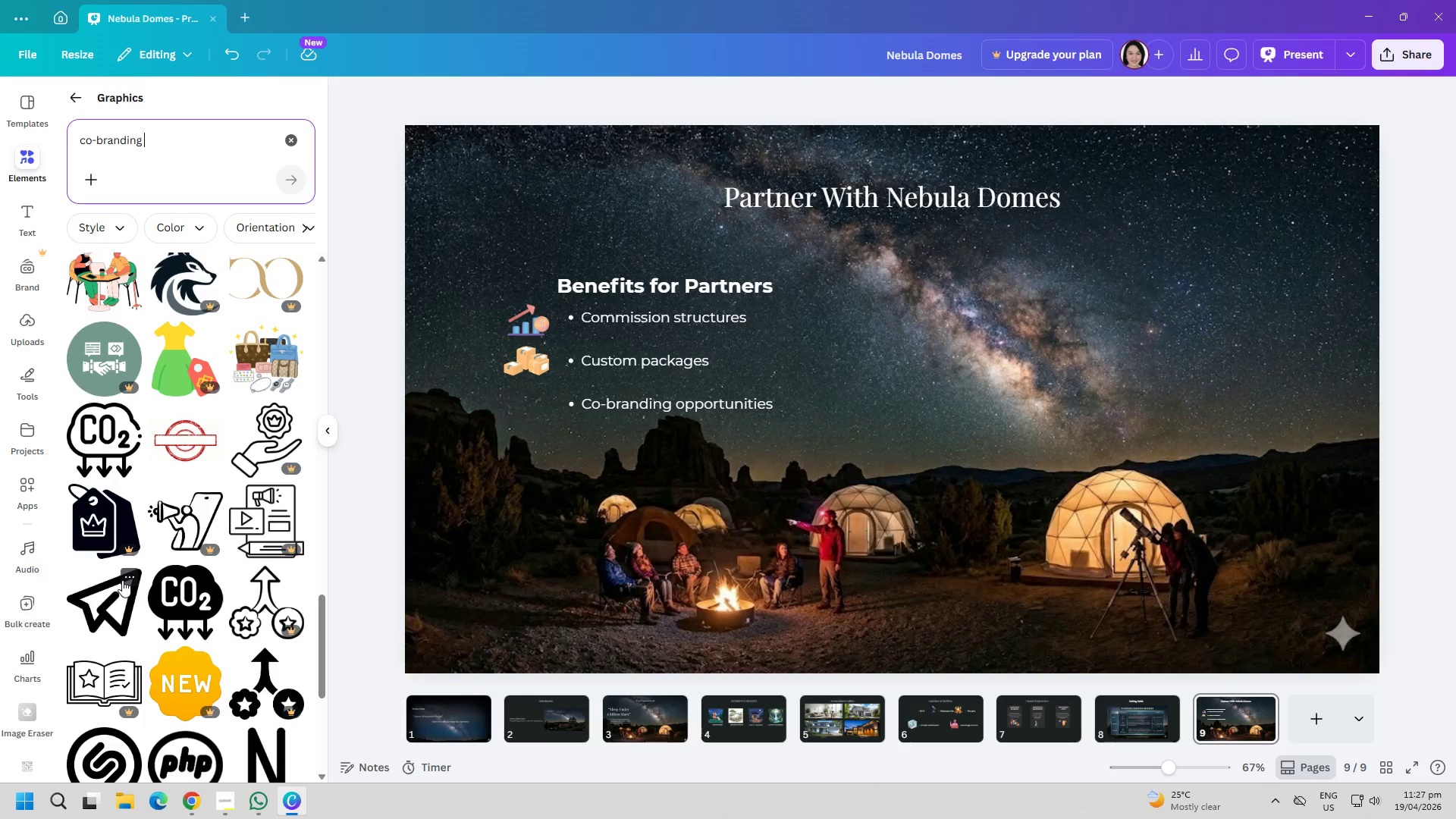 
wait(5.36)
 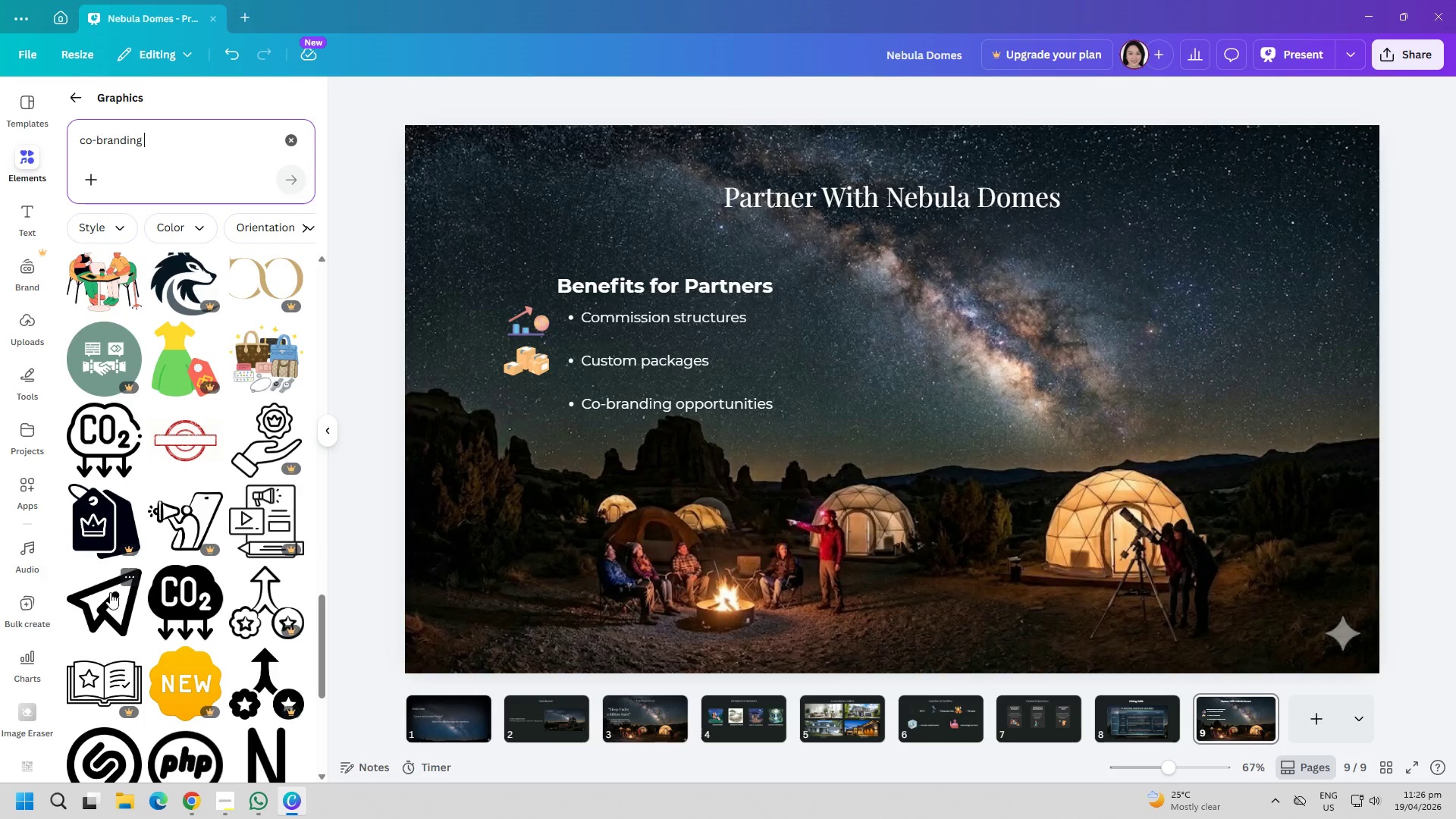 
scroll: coordinate [121, 583], scroll_direction: down, amount: 7.0
 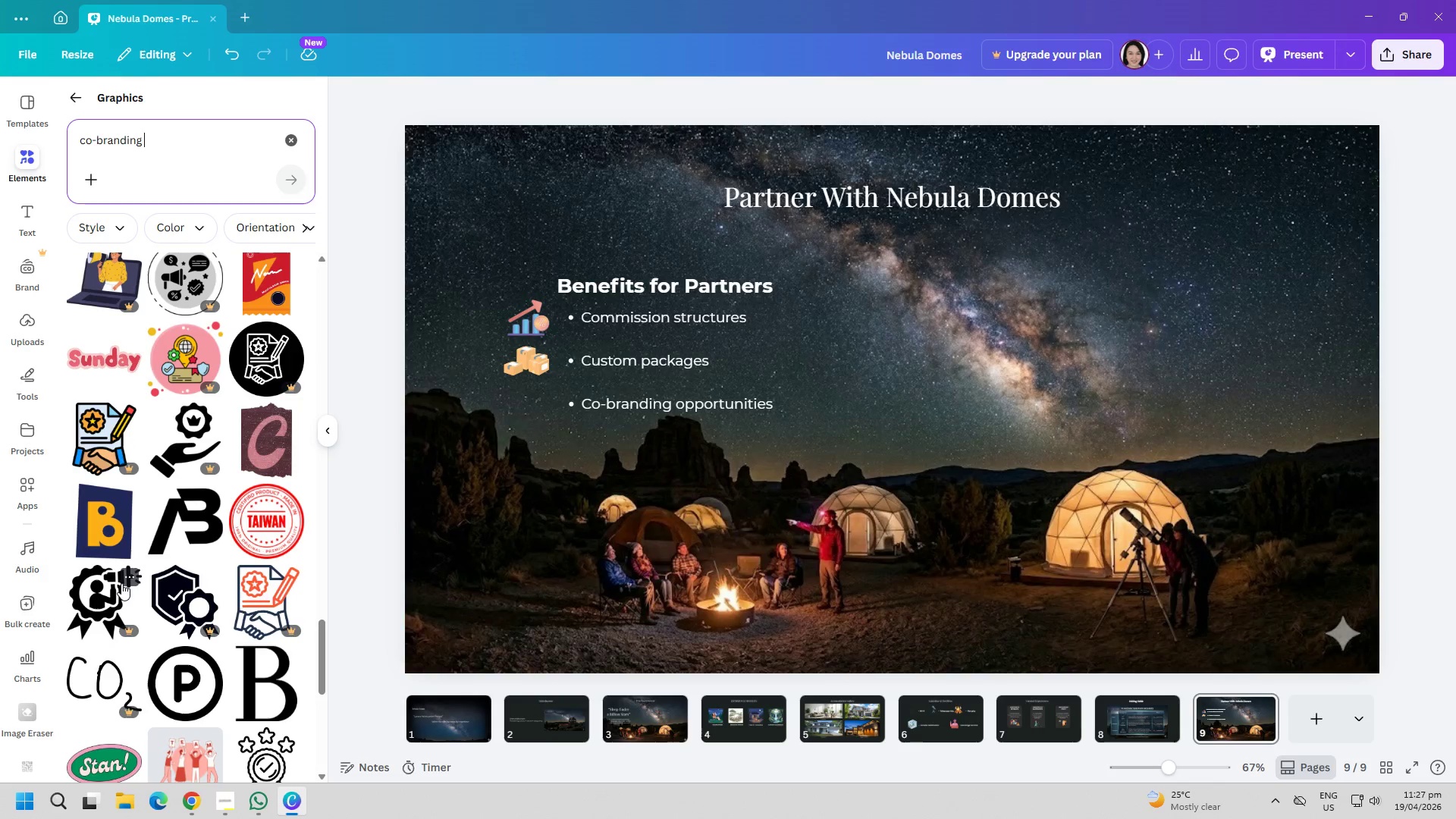 
scroll: coordinate [122, 573], scroll_direction: up, amount: 36.0
 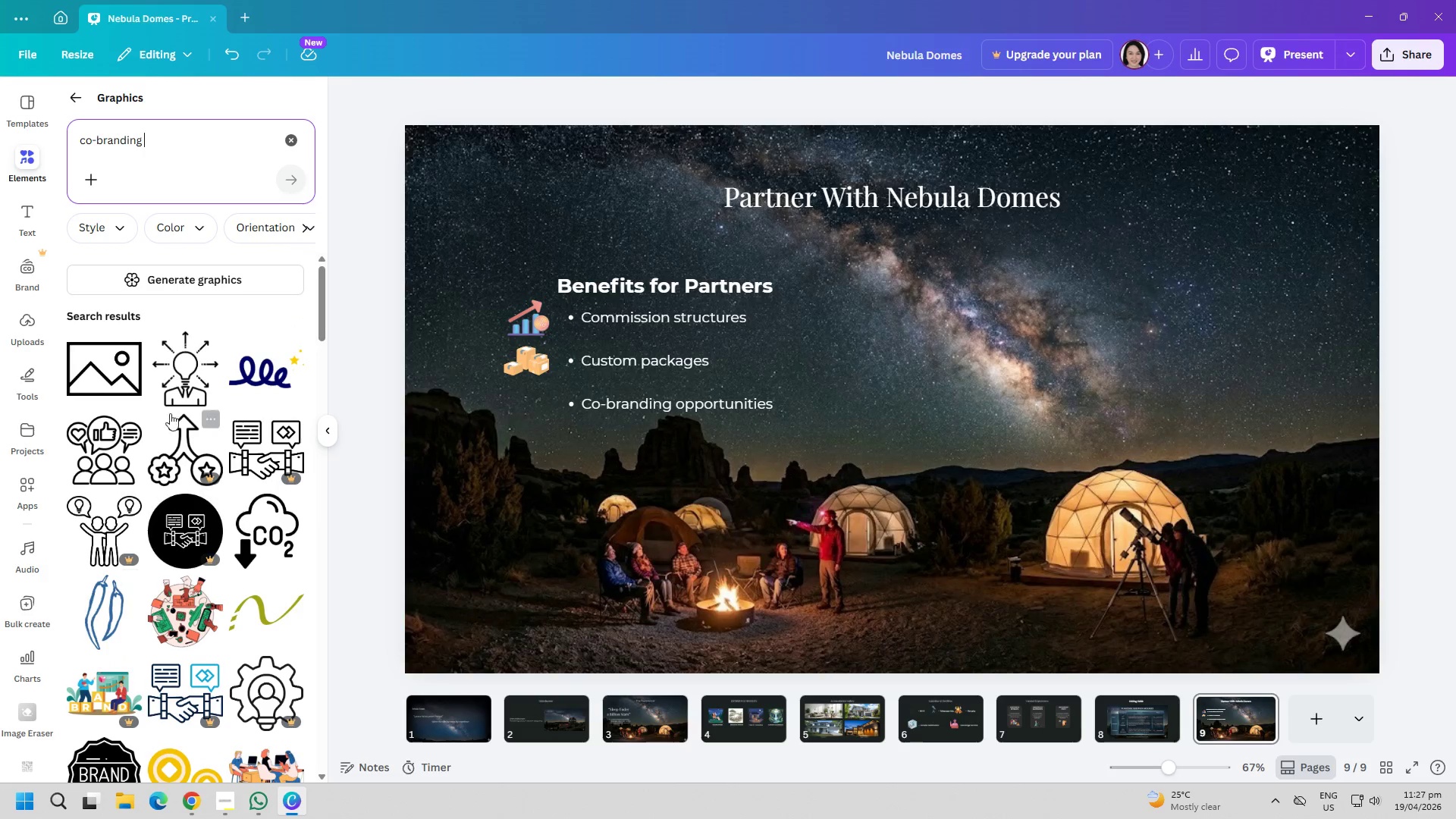 
left_click([184, 367])
 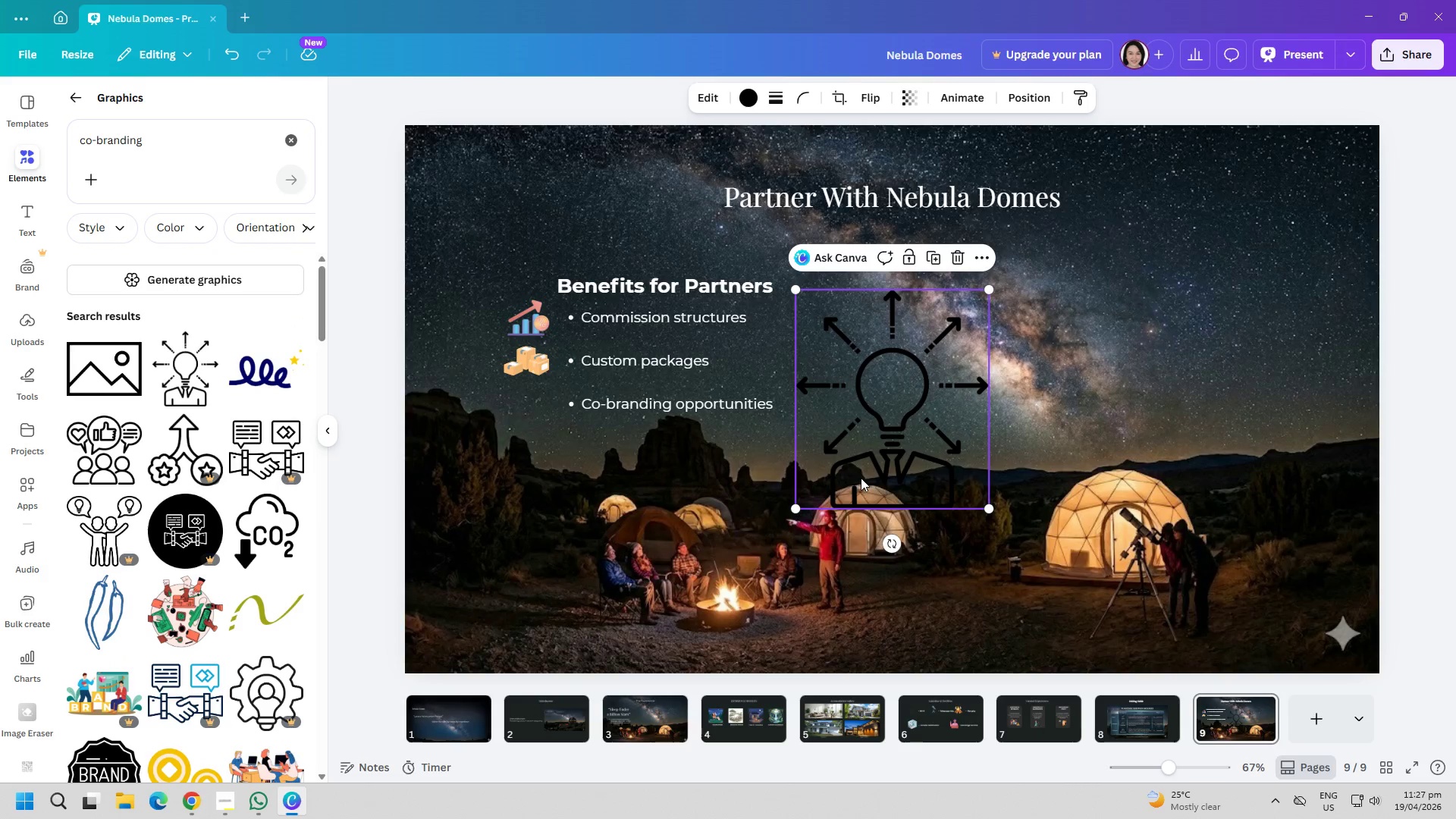 
left_click_drag(start_coordinate=[880, 464], to_coordinate=[904, 512])
 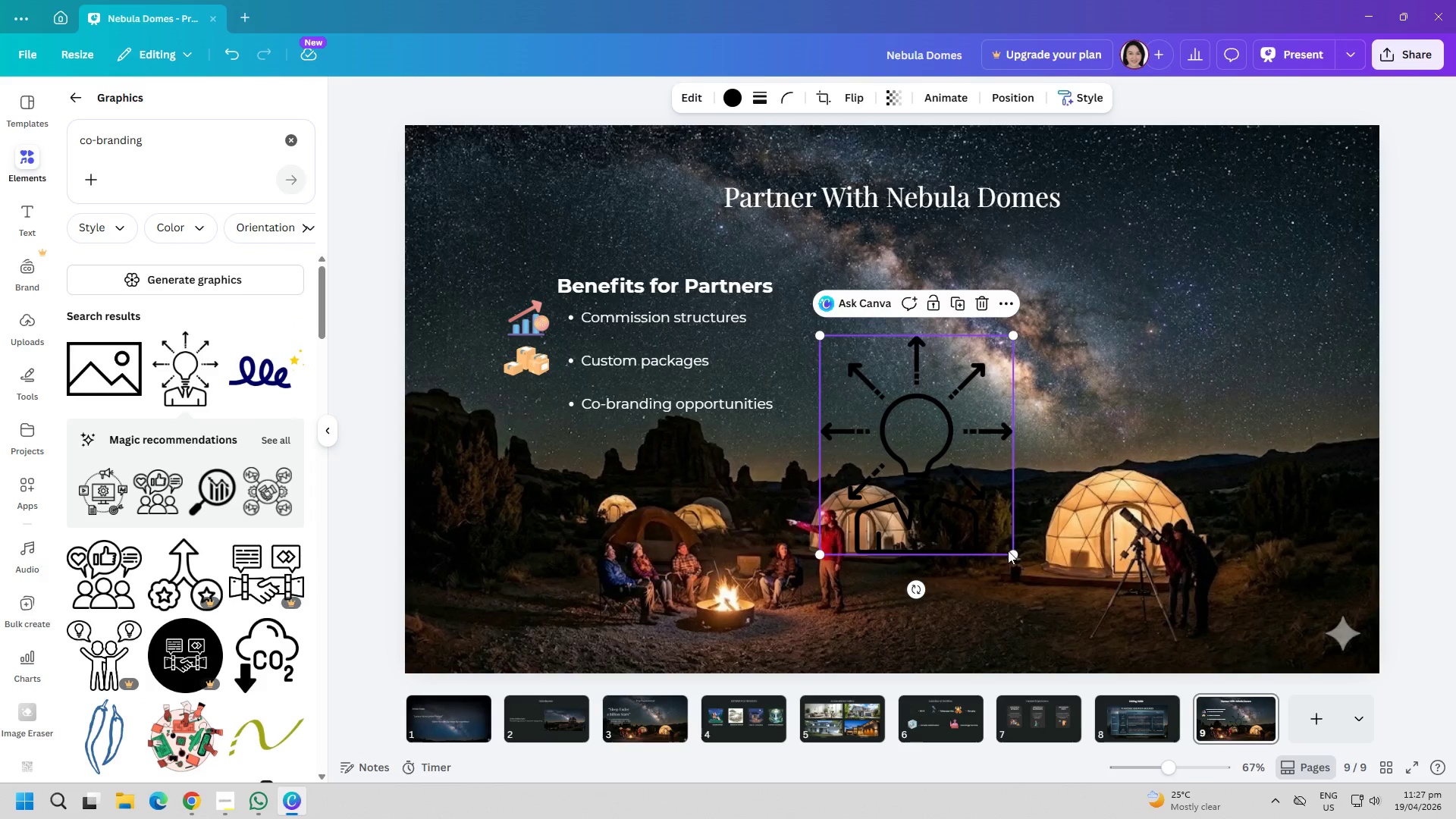 
left_click_drag(start_coordinate=[1016, 553], to_coordinate=[863, 391])
 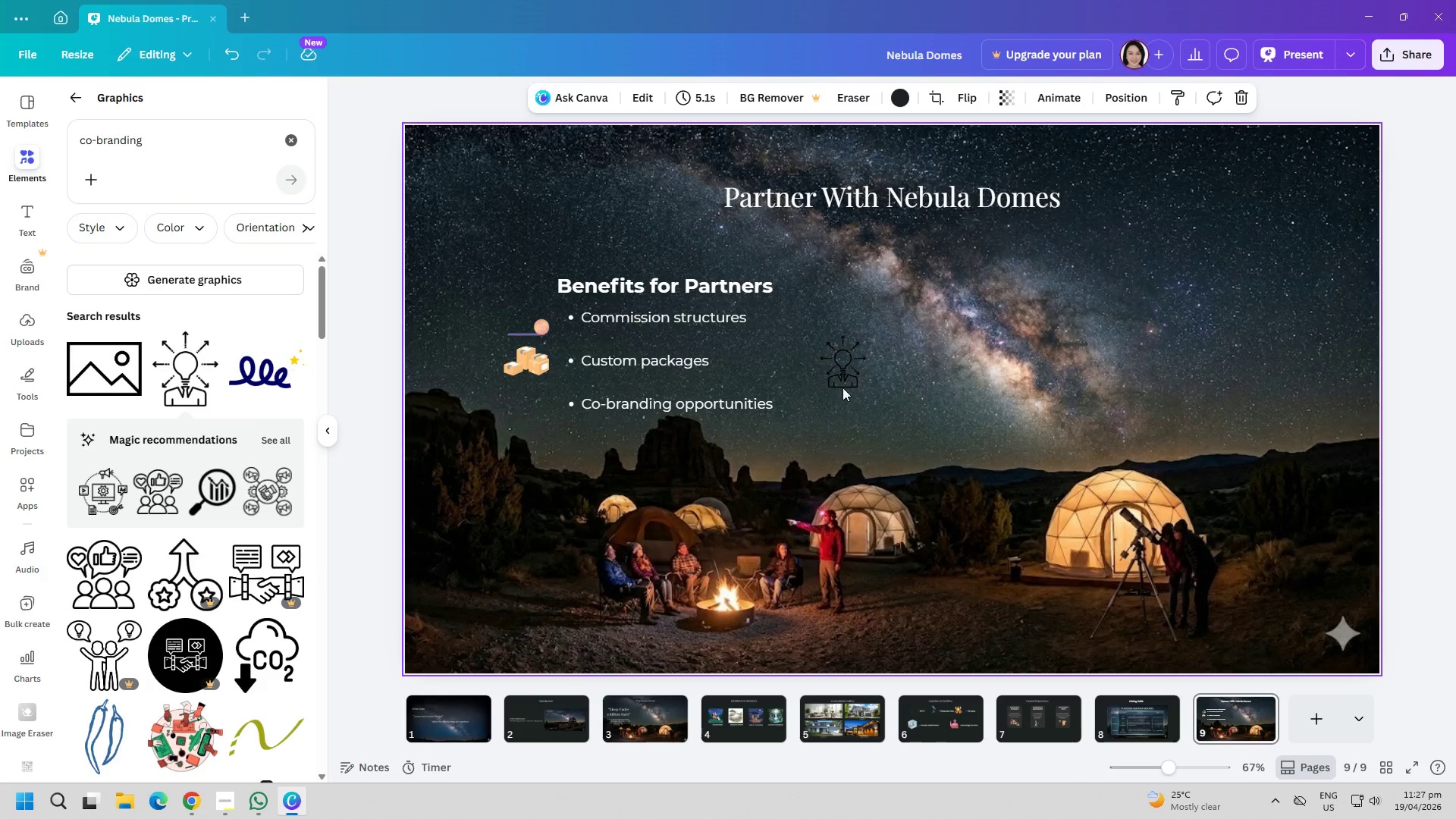 
left_click_drag(start_coordinate=[829, 371], to_coordinate=[519, 425])
 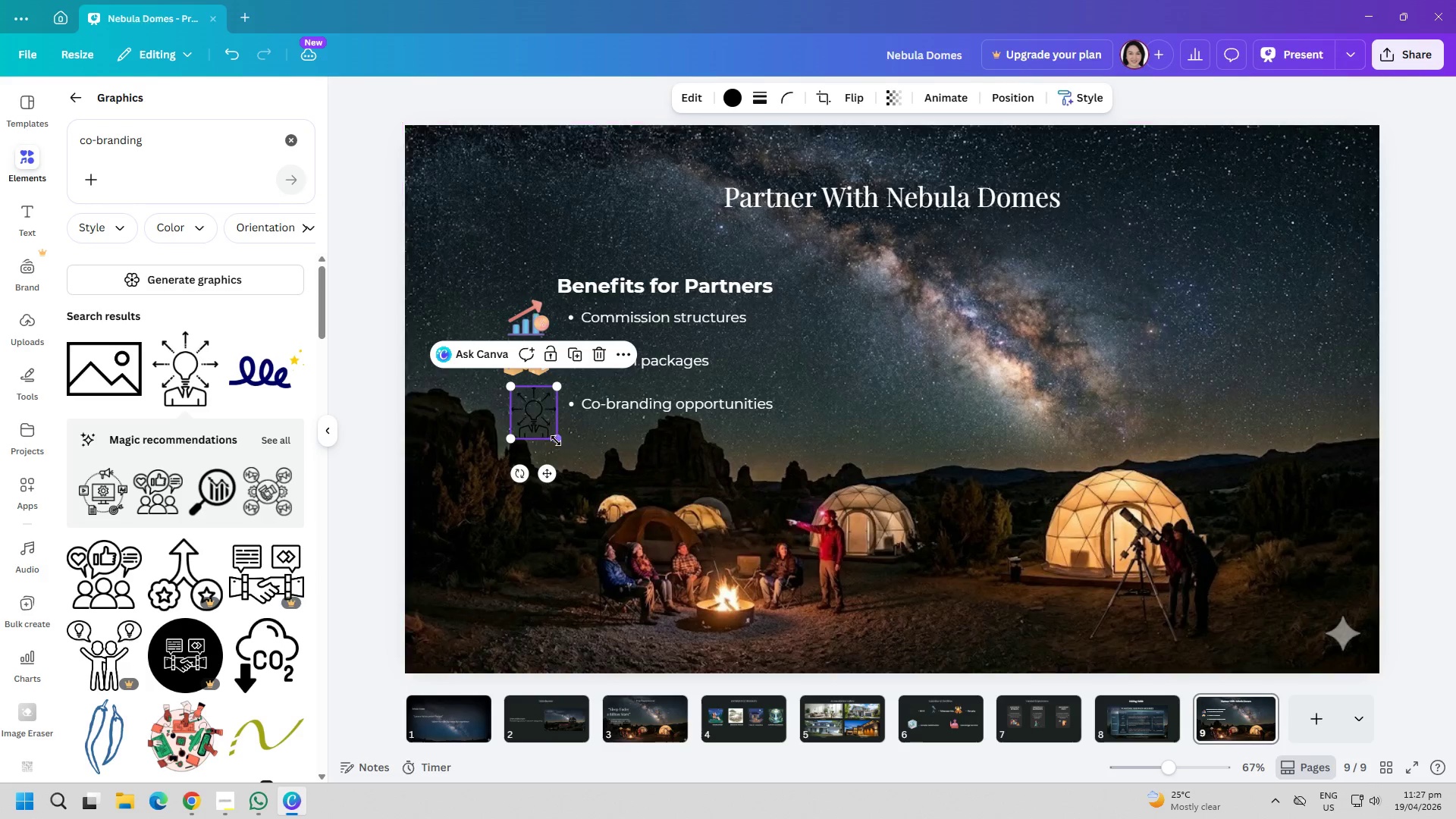 
left_click_drag(start_coordinate=[556, 439], to_coordinate=[546, 427])
 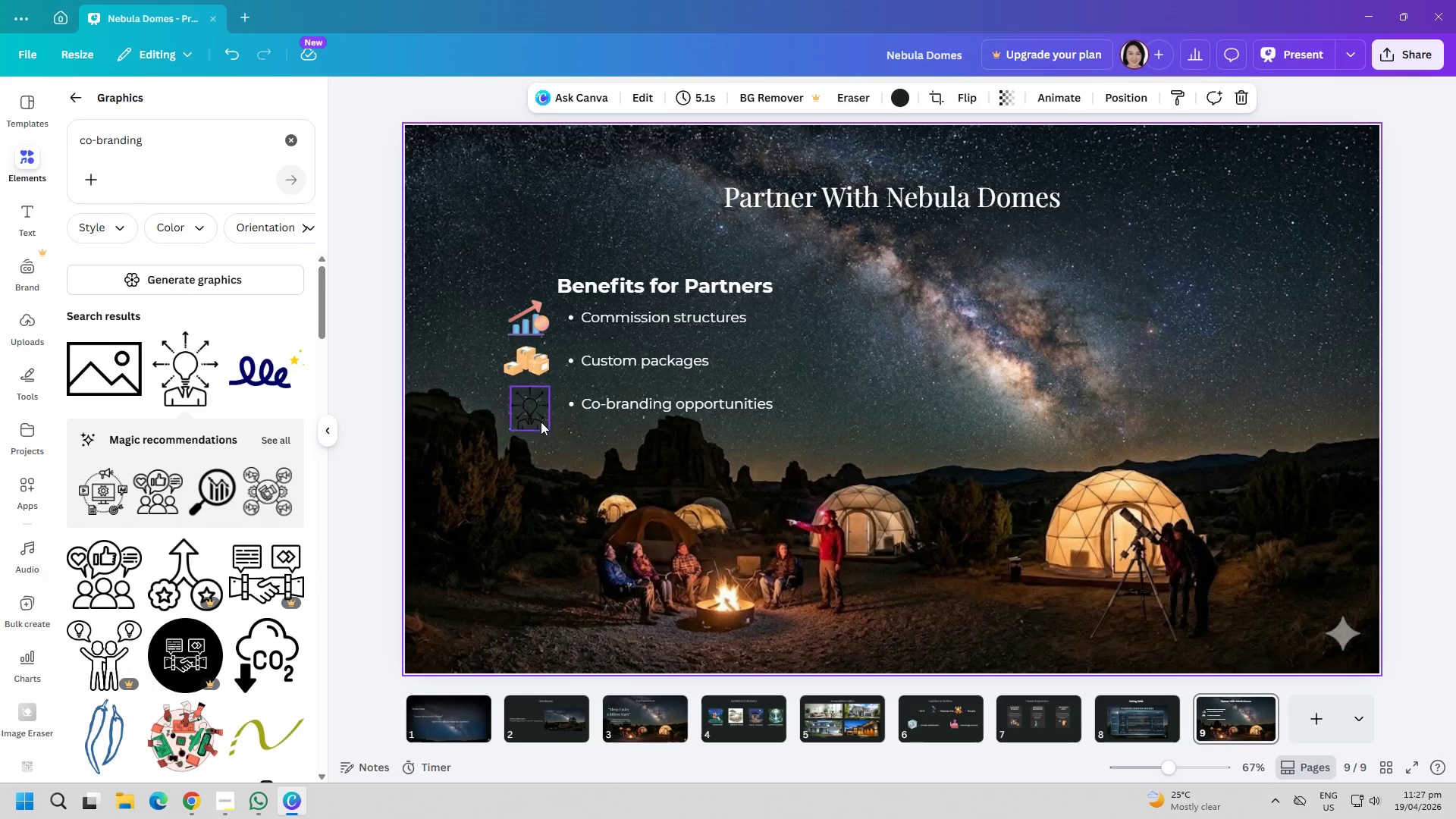 
left_click_drag(start_coordinate=[532, 412], to_coordinate=[533, 406])
 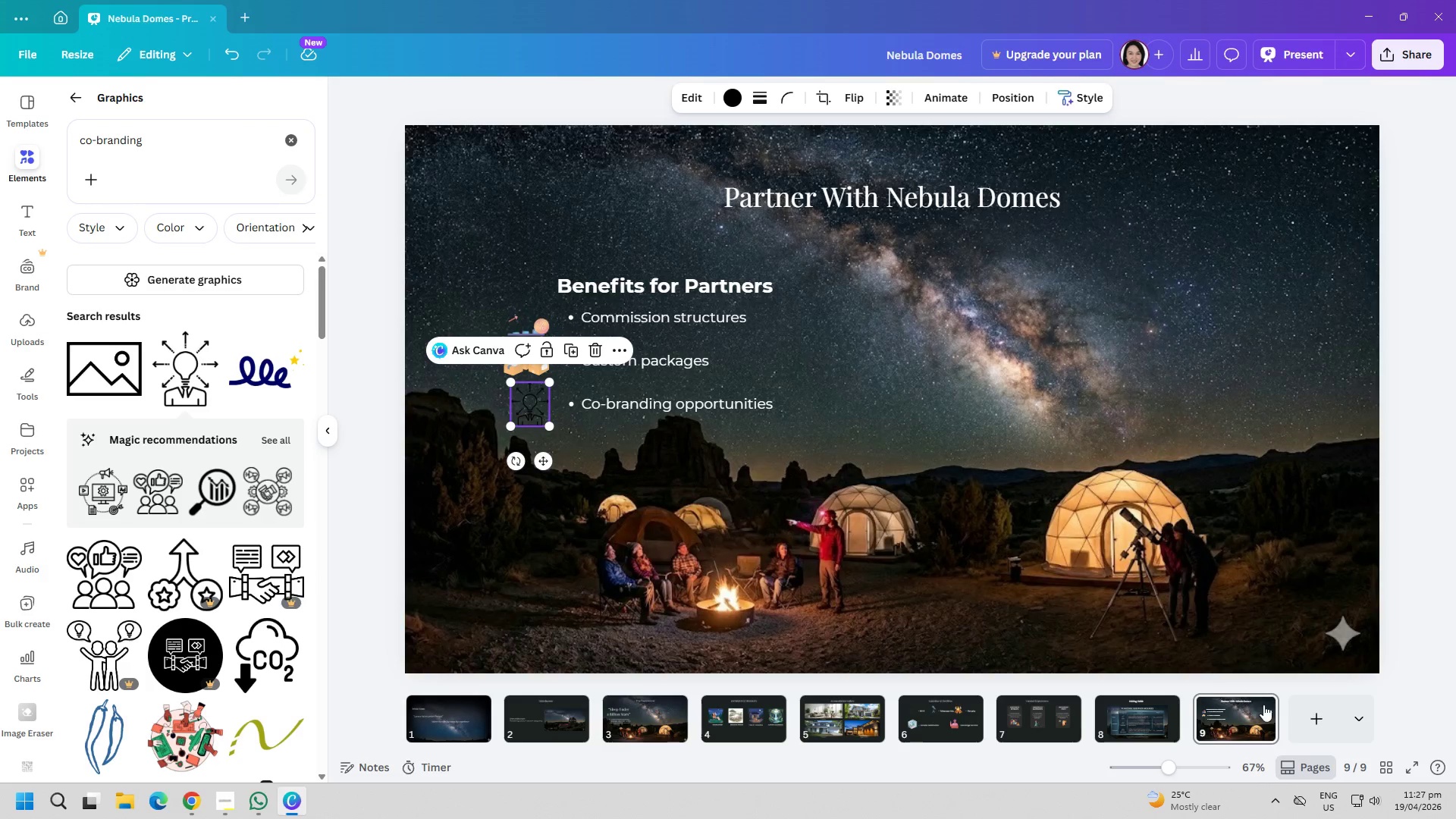 
left_click([1303, 725])
 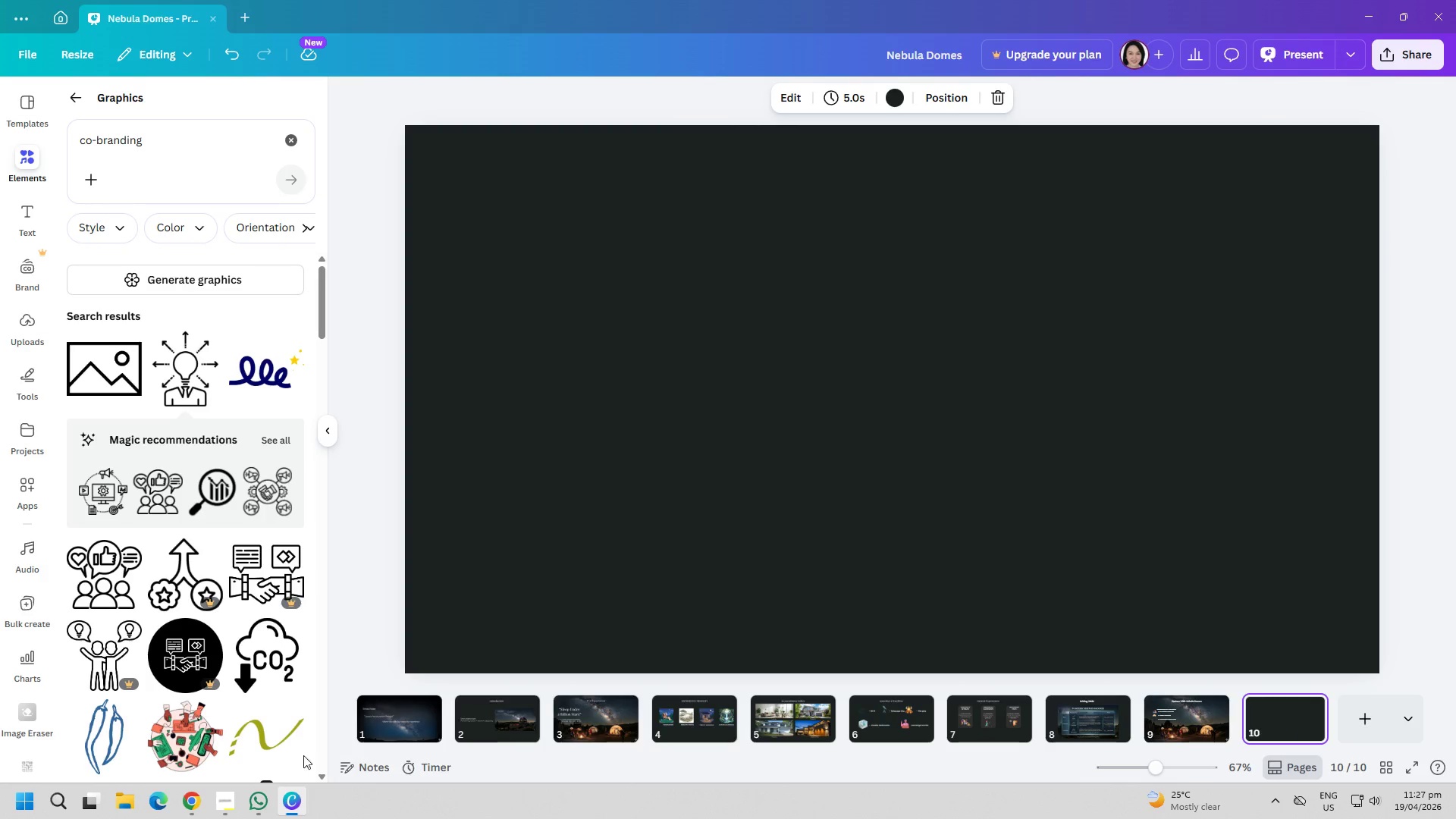 
left_click([240, 796])